 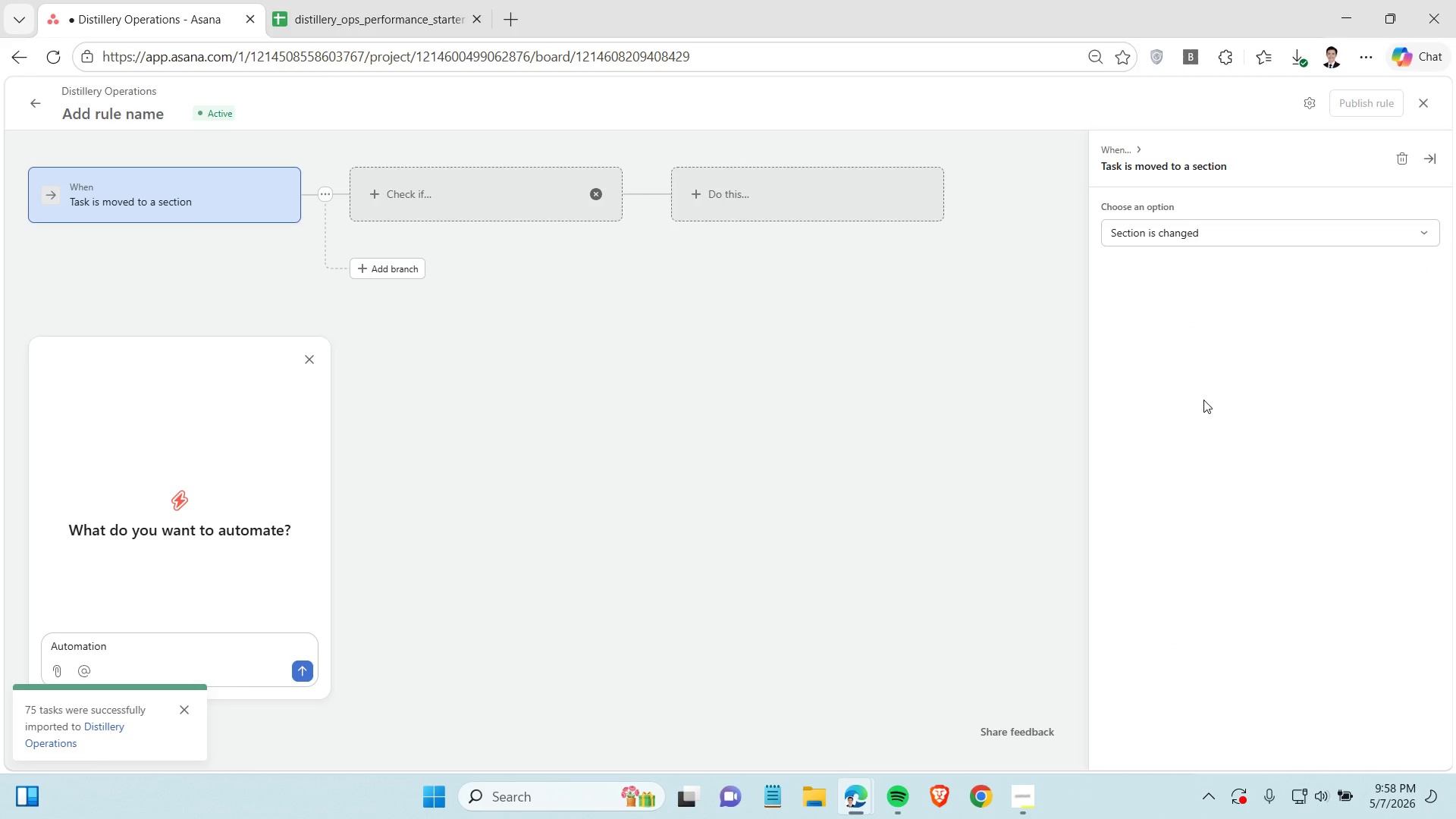 
left_click([1204, 240])
 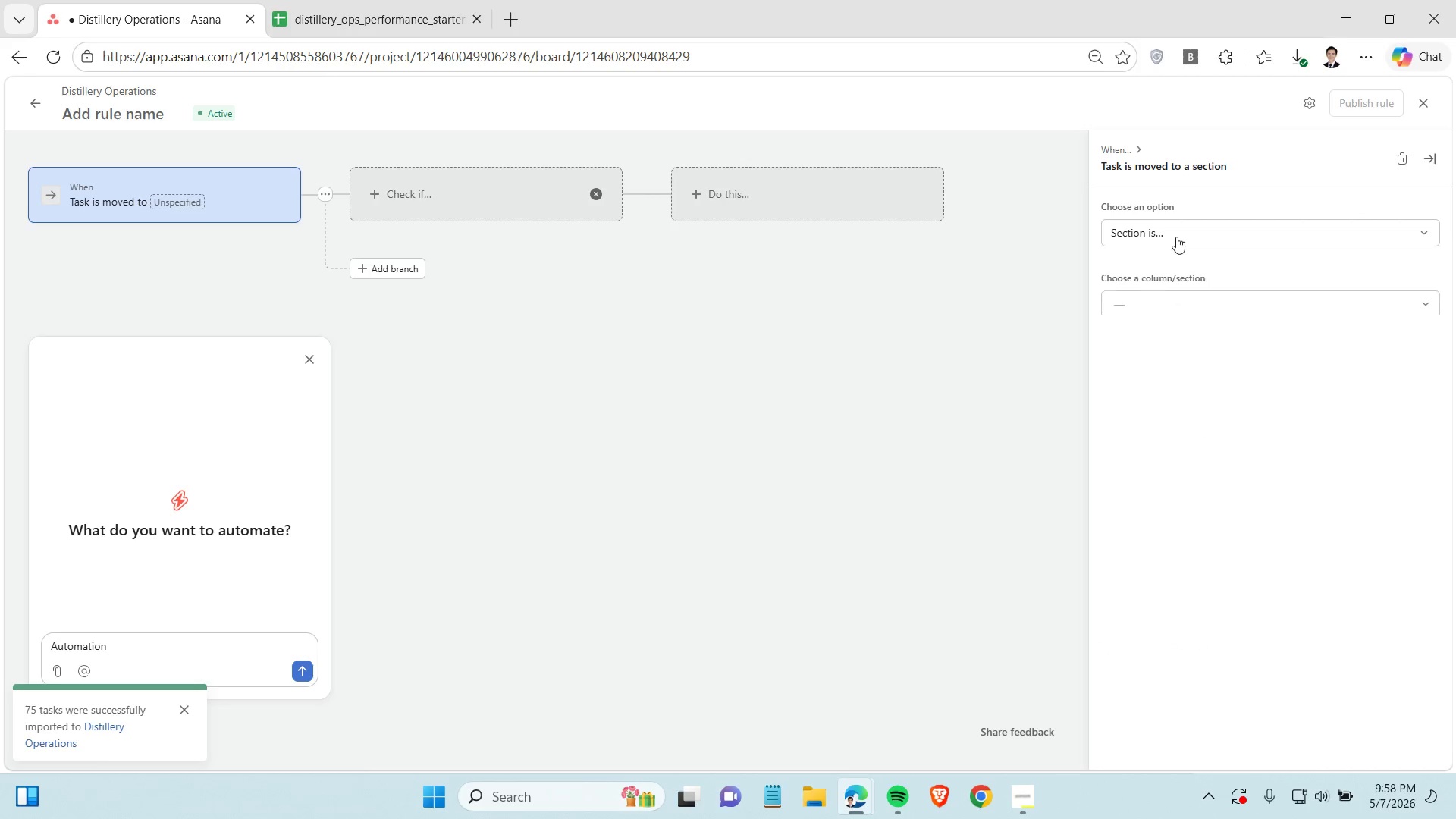 
double_click([1176, 234])
 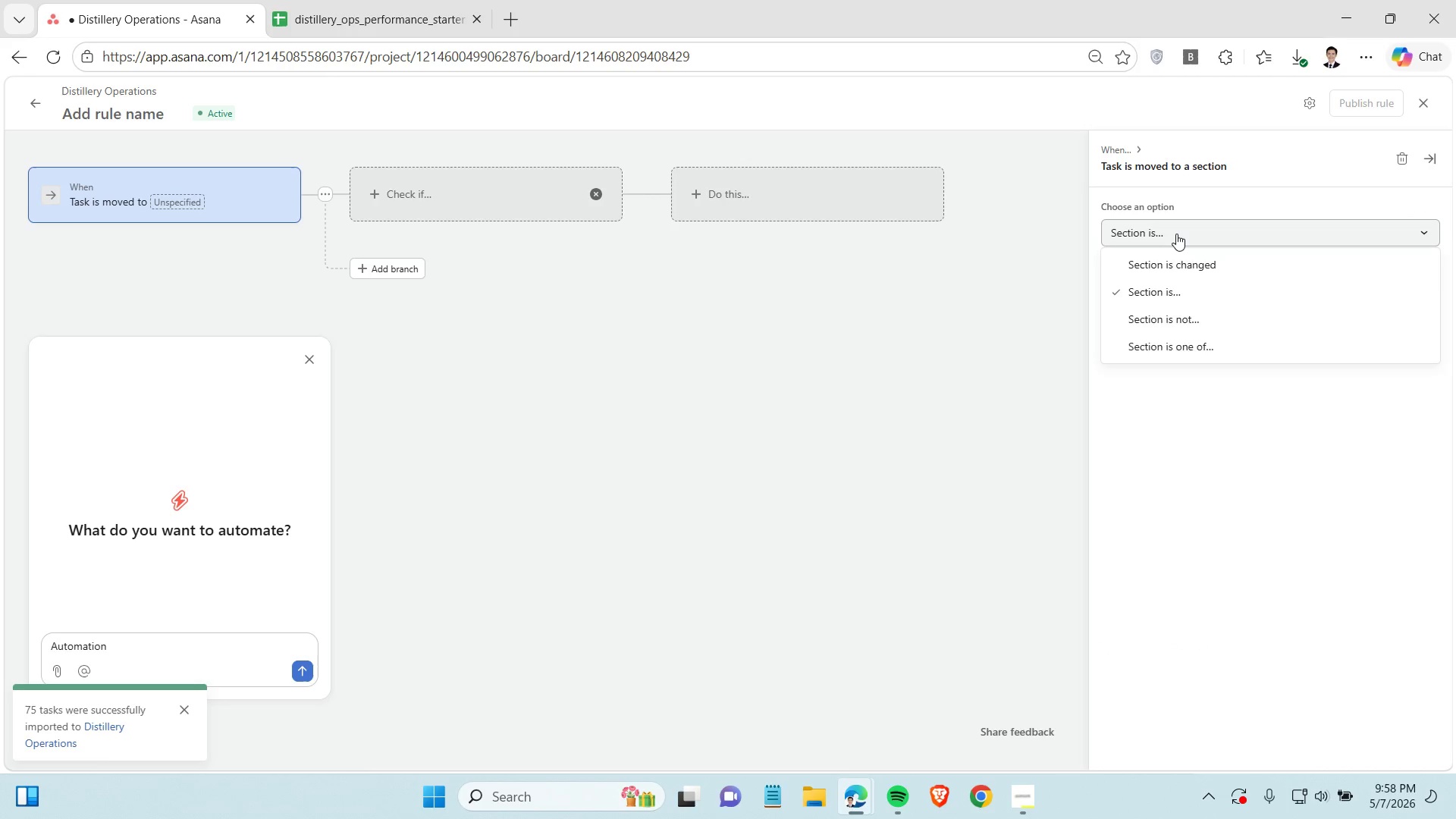 
triple_click([1176, 234])
 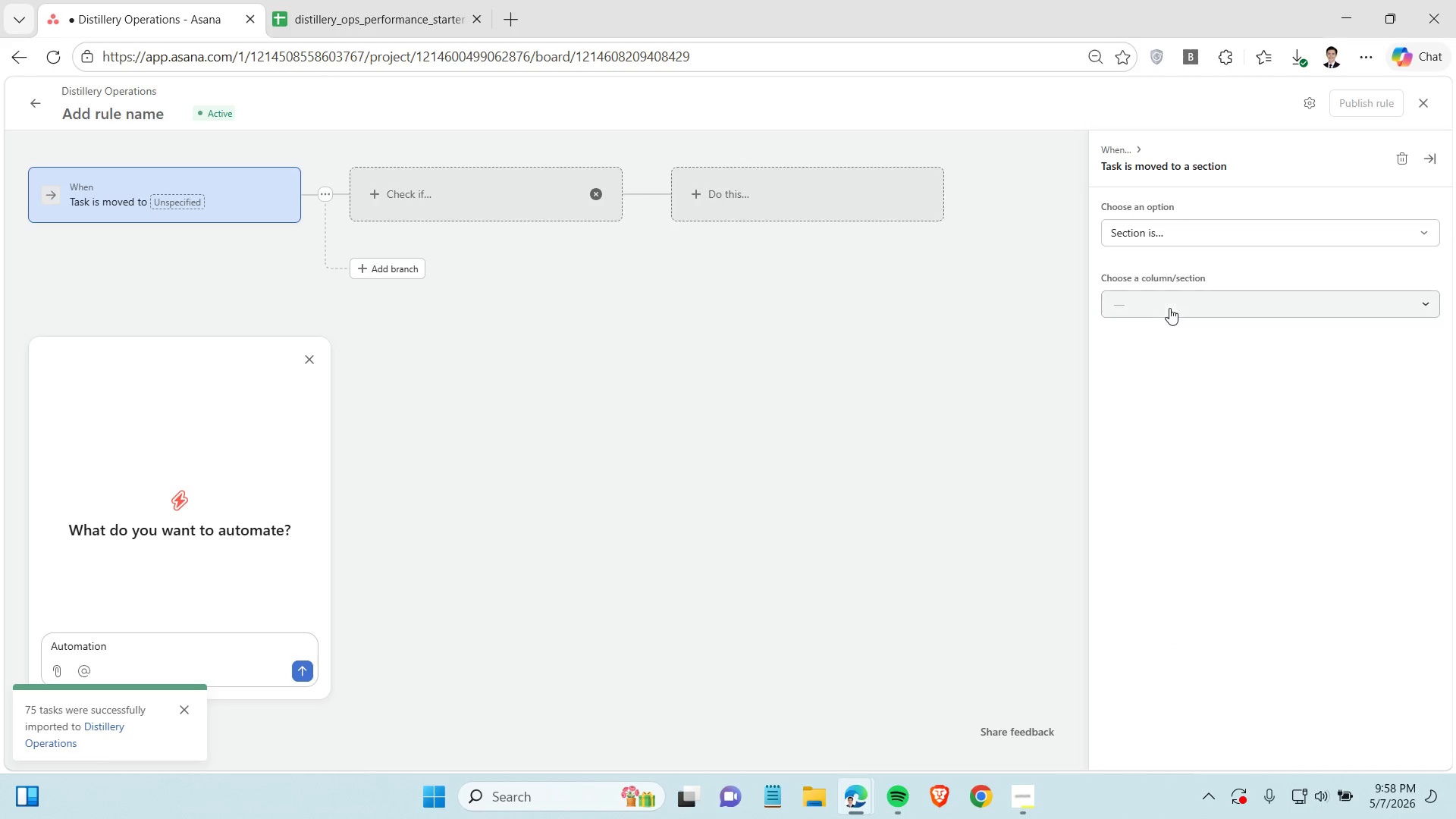 
left_click([1169, 308])
 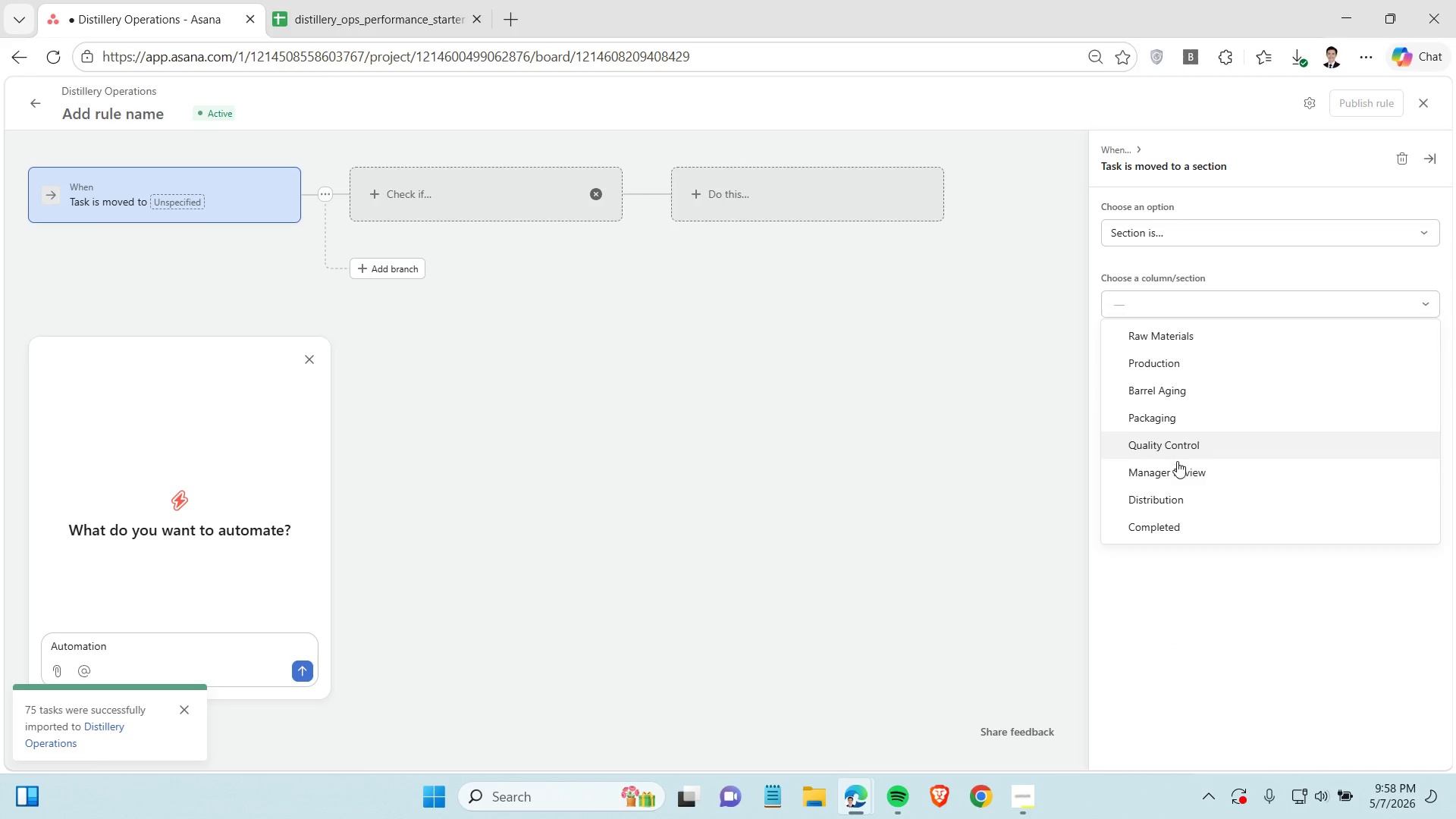 
left_click([1178, 466])
 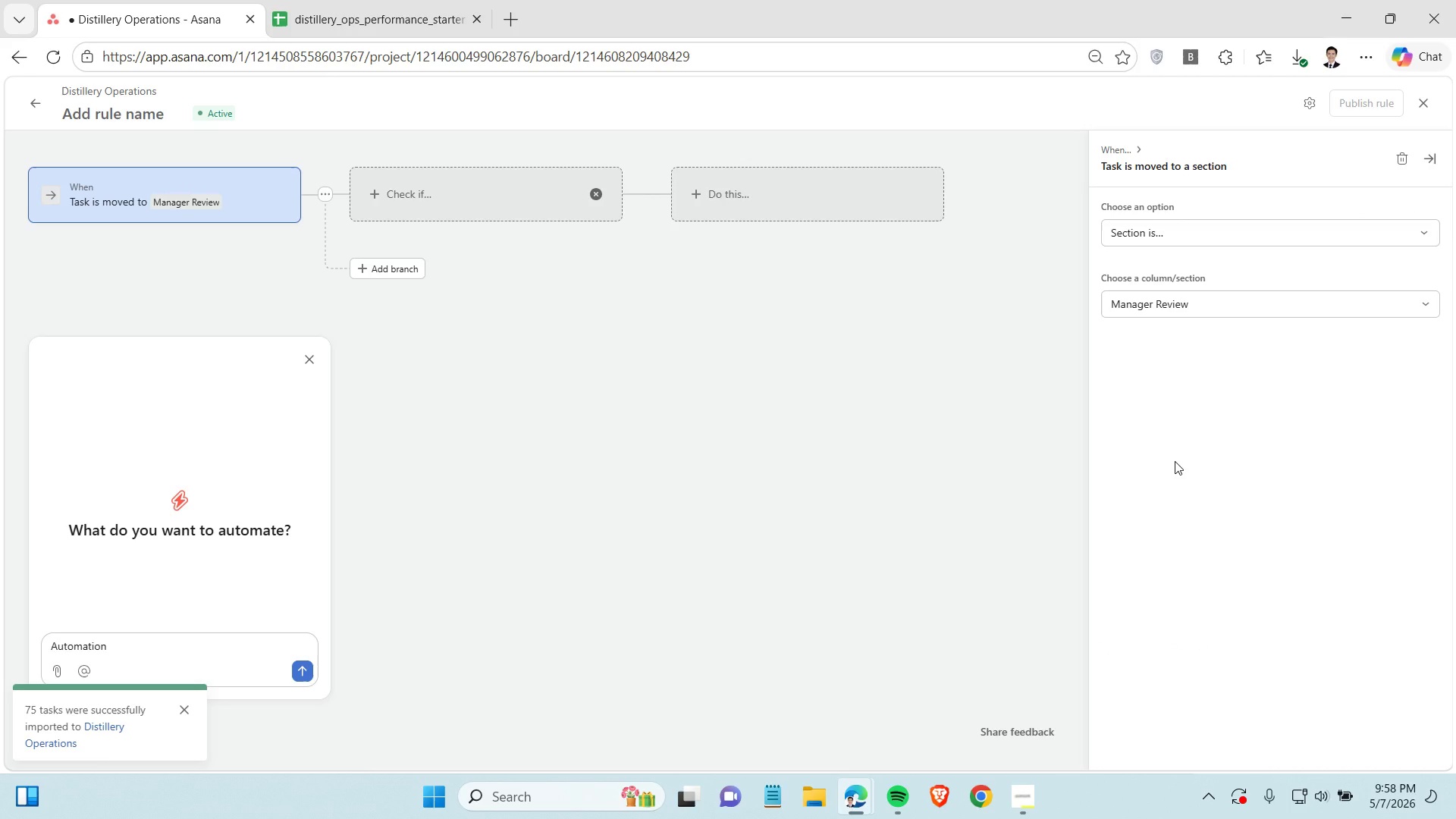 
wait(13.66)
 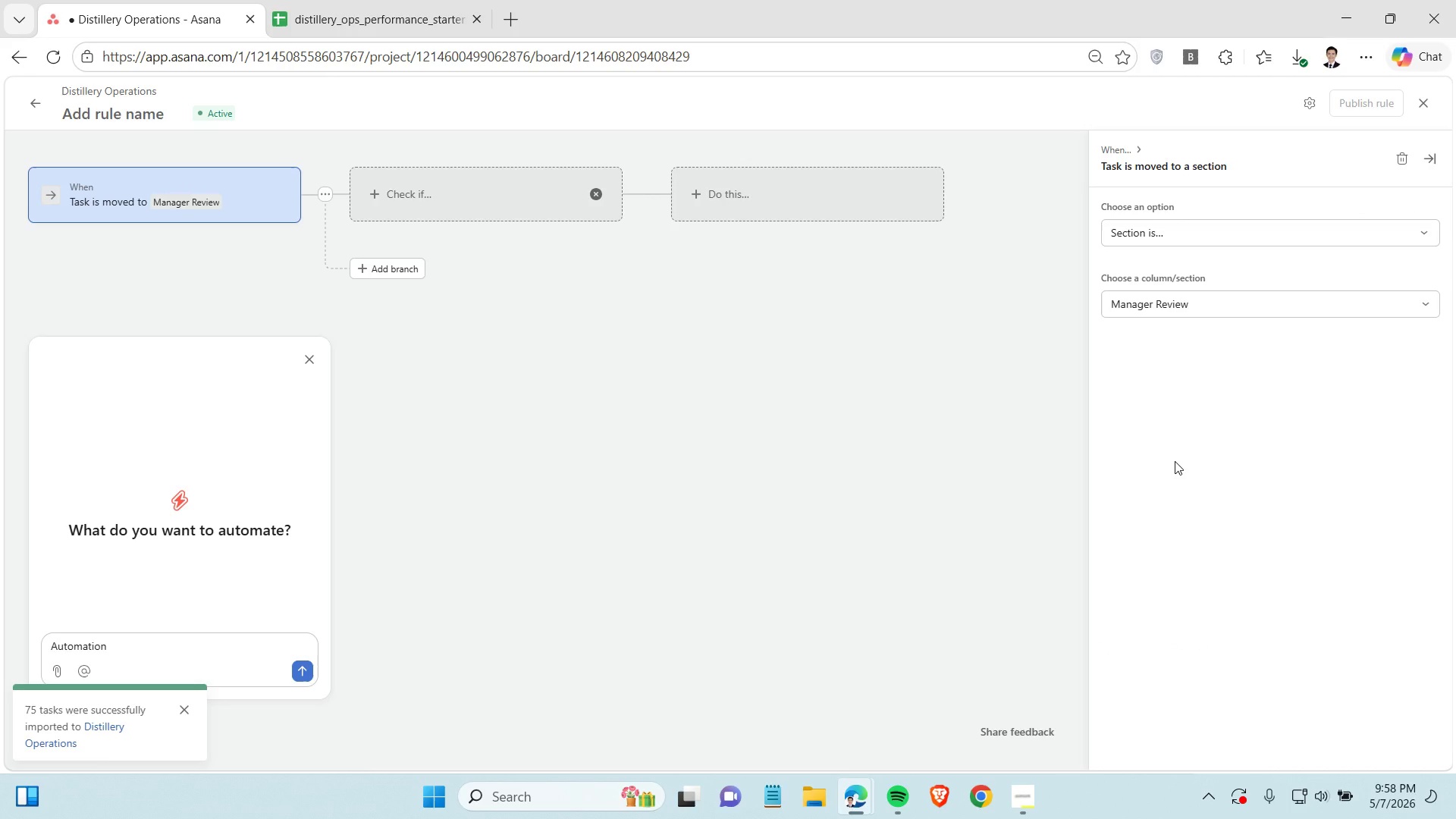 
left_click([1025, 810])